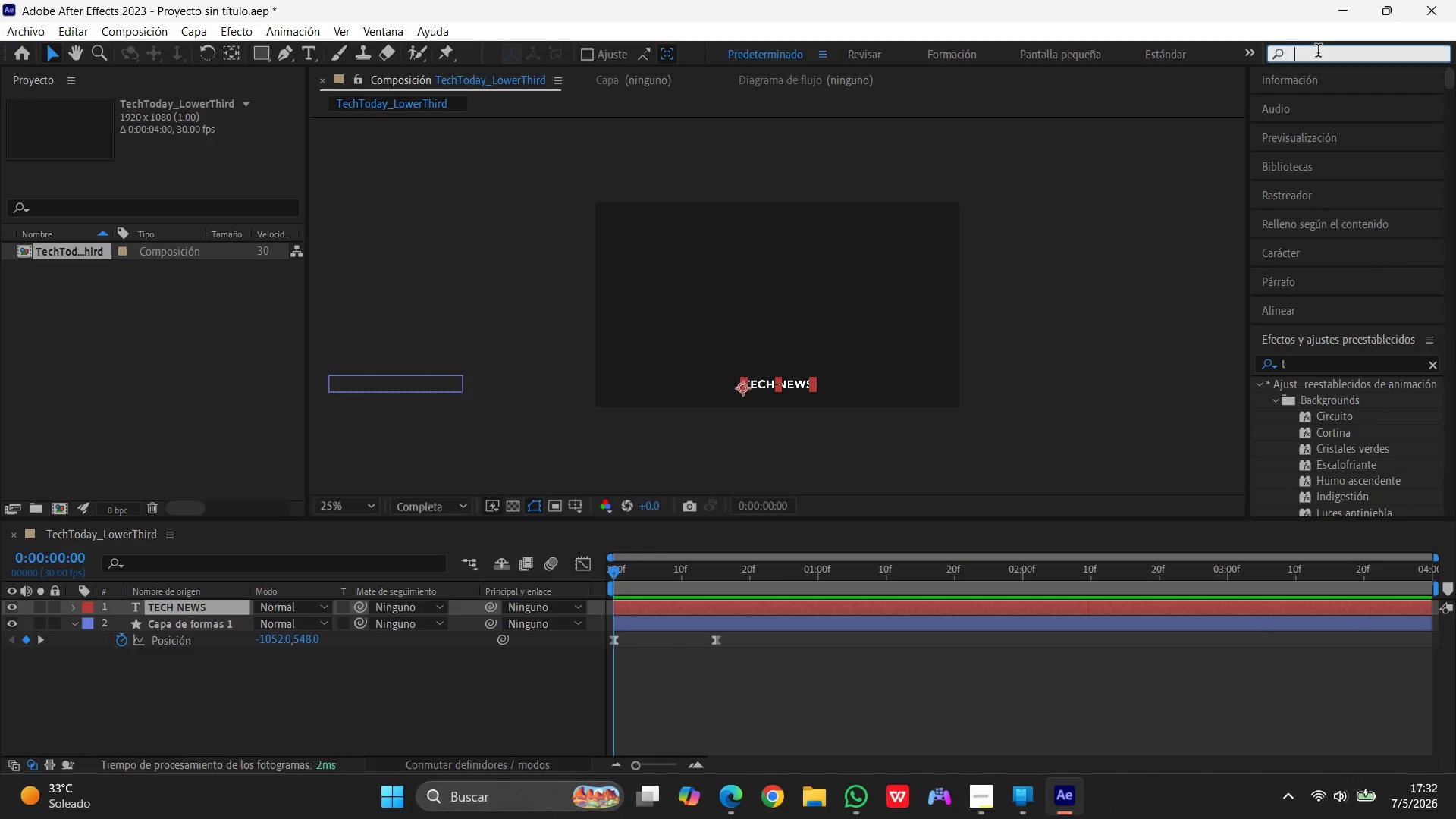 
type(maquinatype)
 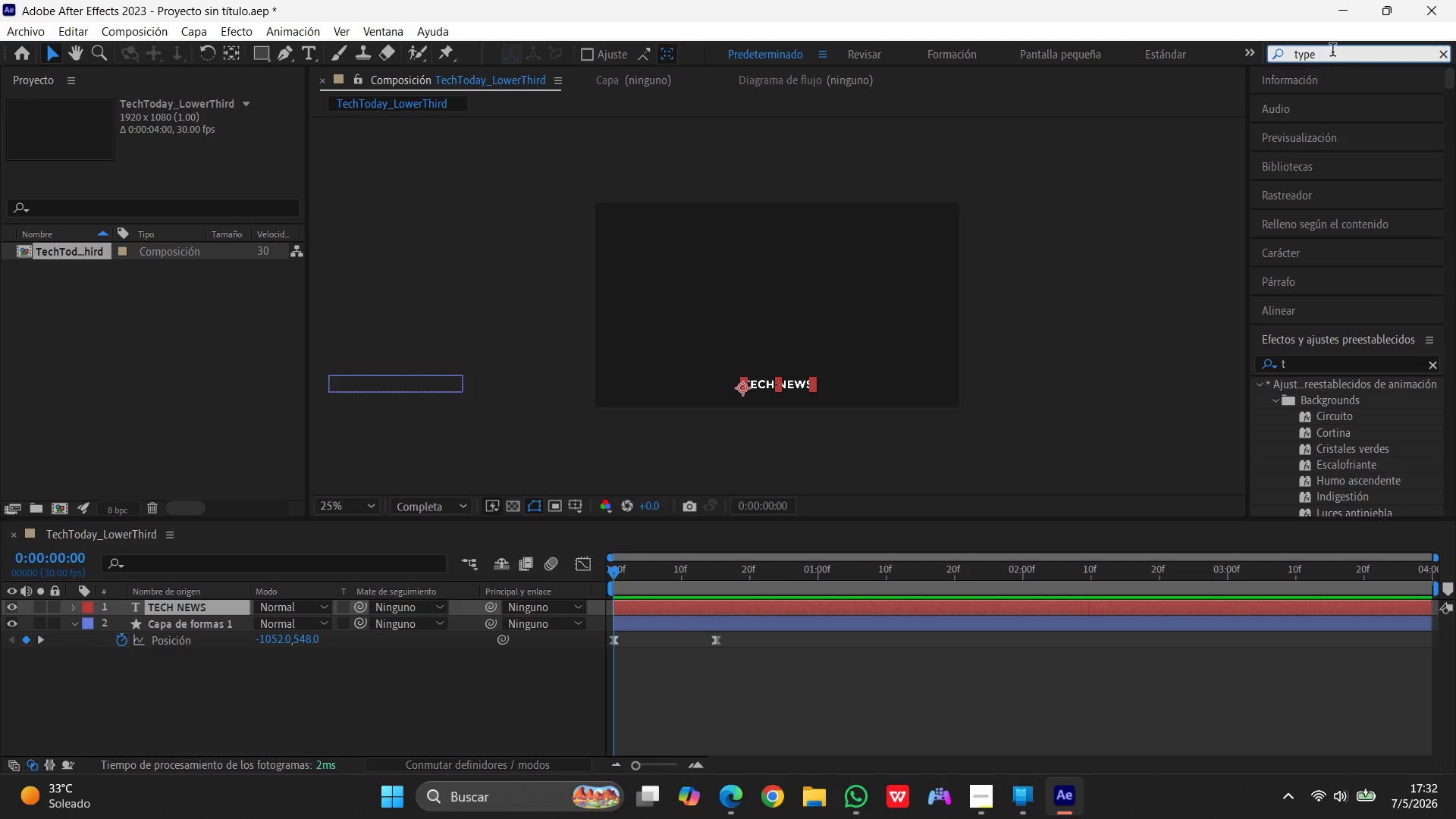 
hold_key(key=Backspace, duration=0.92)
 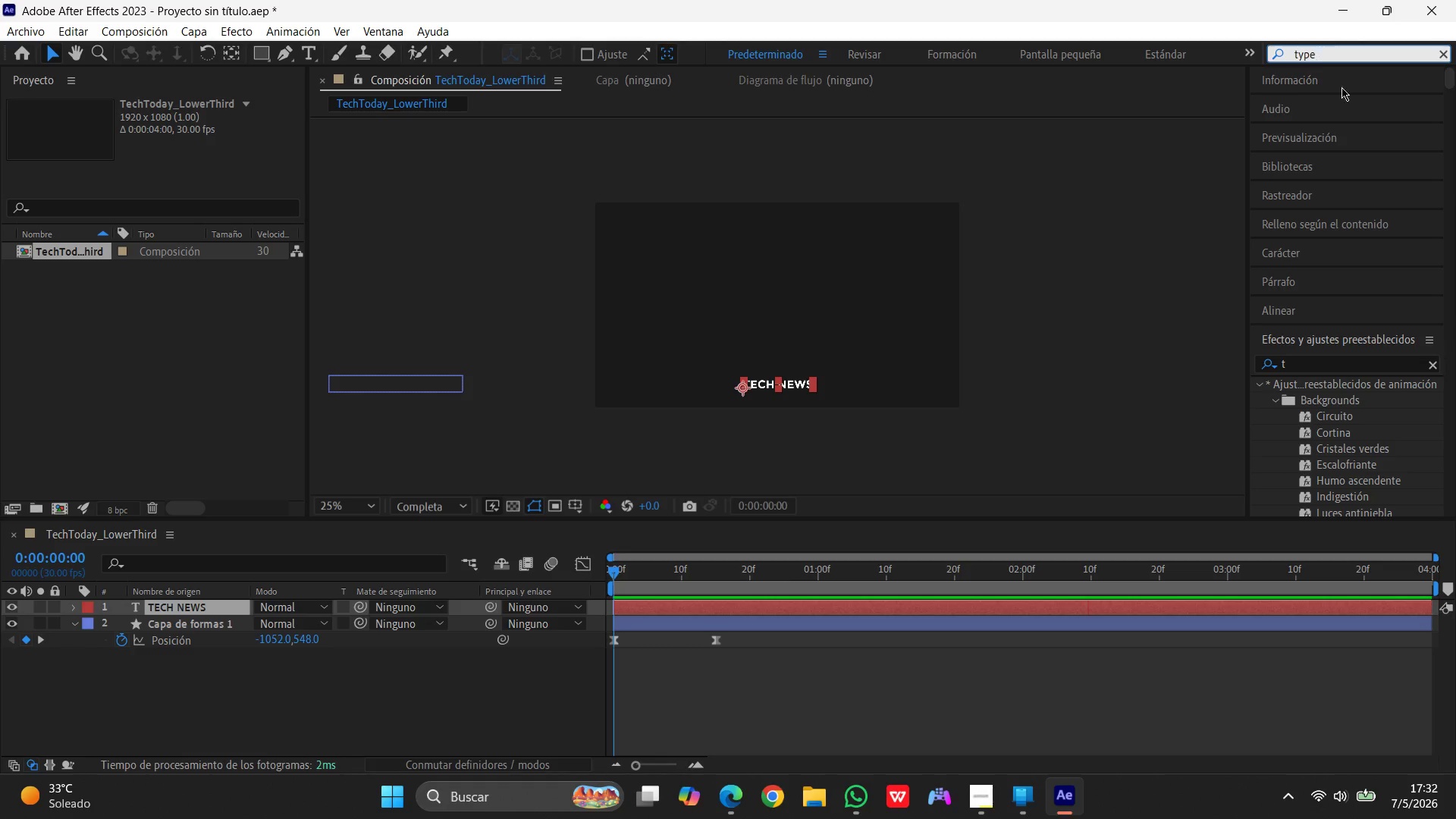 
left_click([1297, 366])
 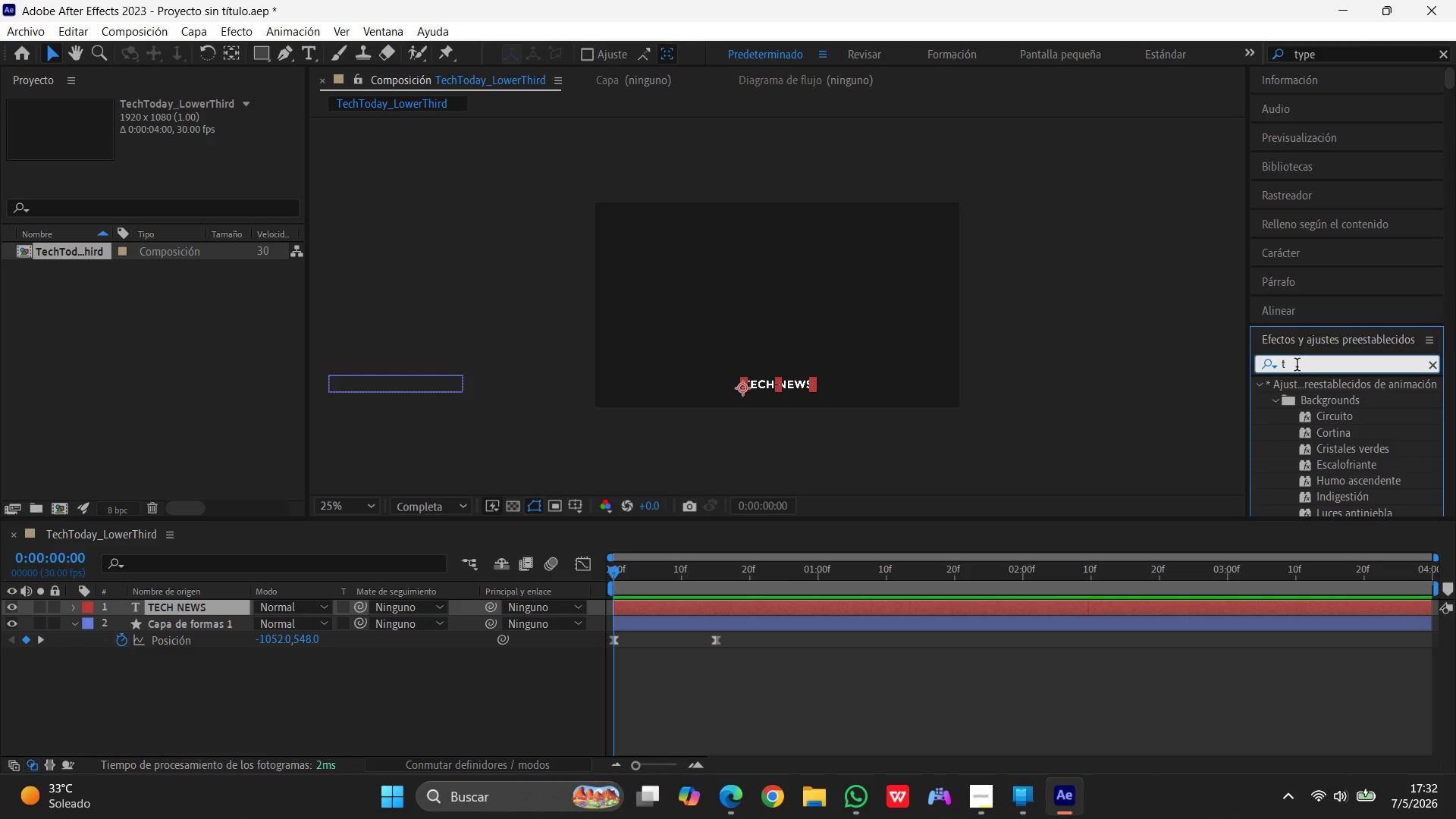 
key(Backspace)
 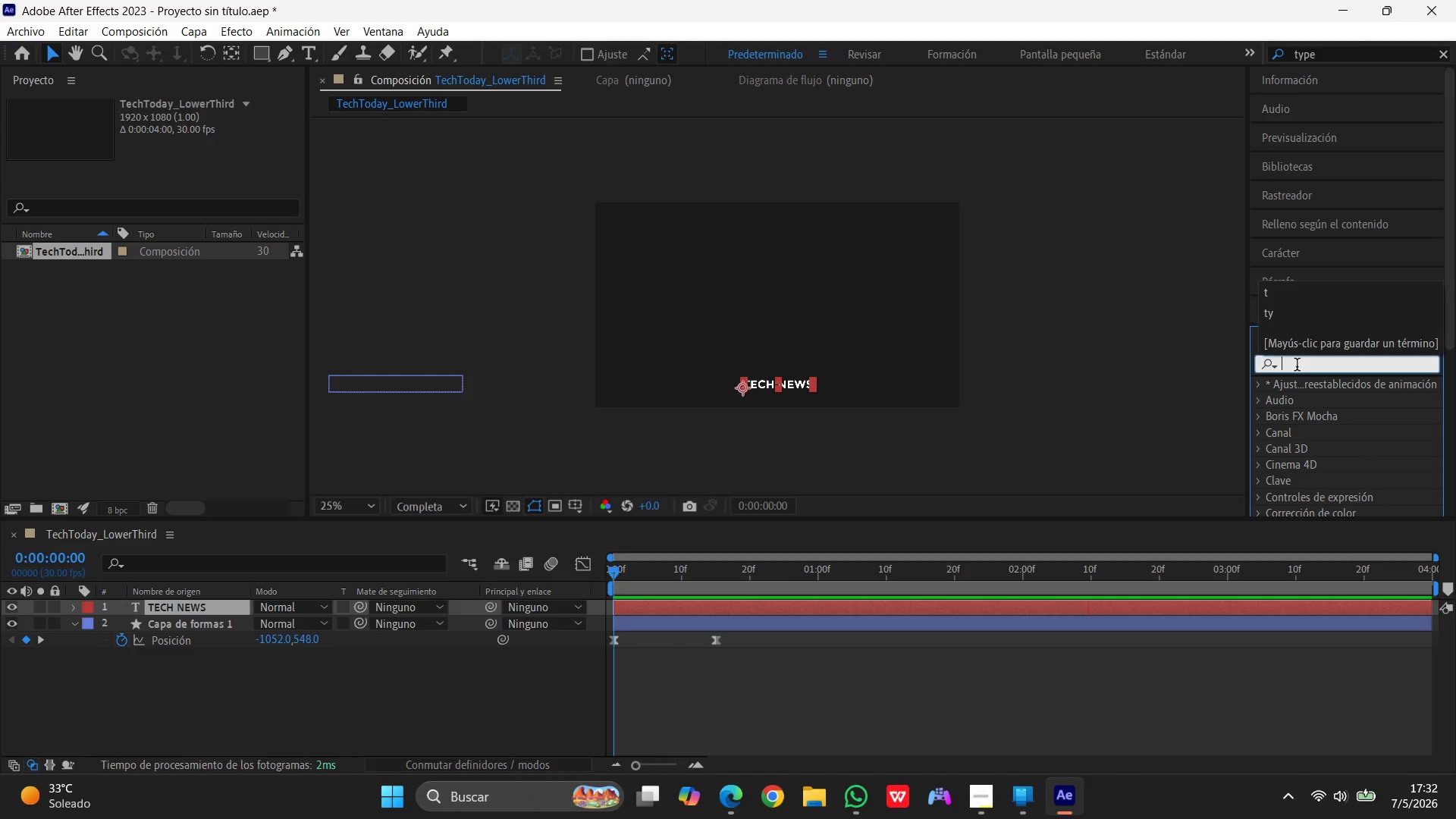 
key(Backspace)
 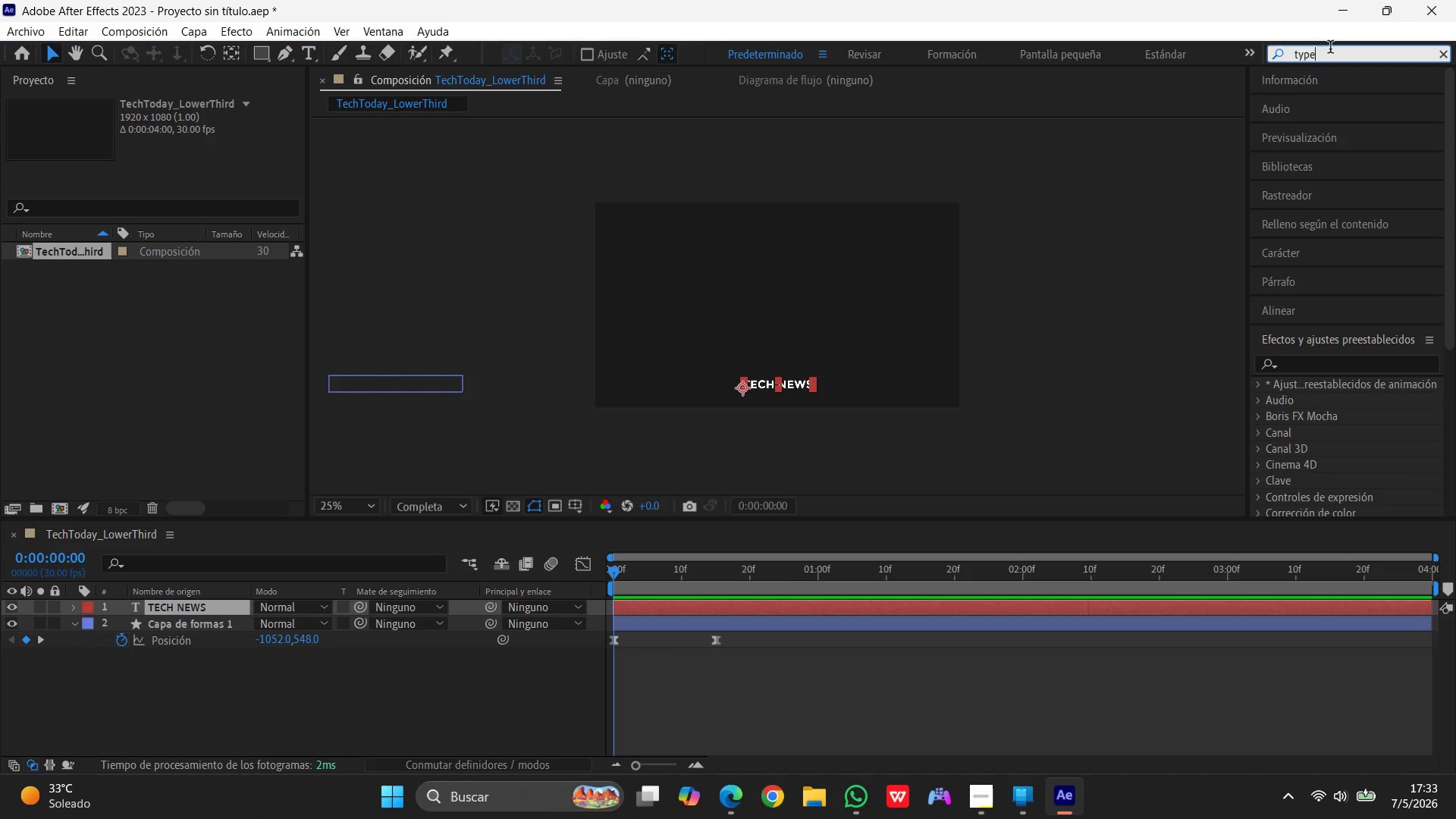 
key(Enter)
 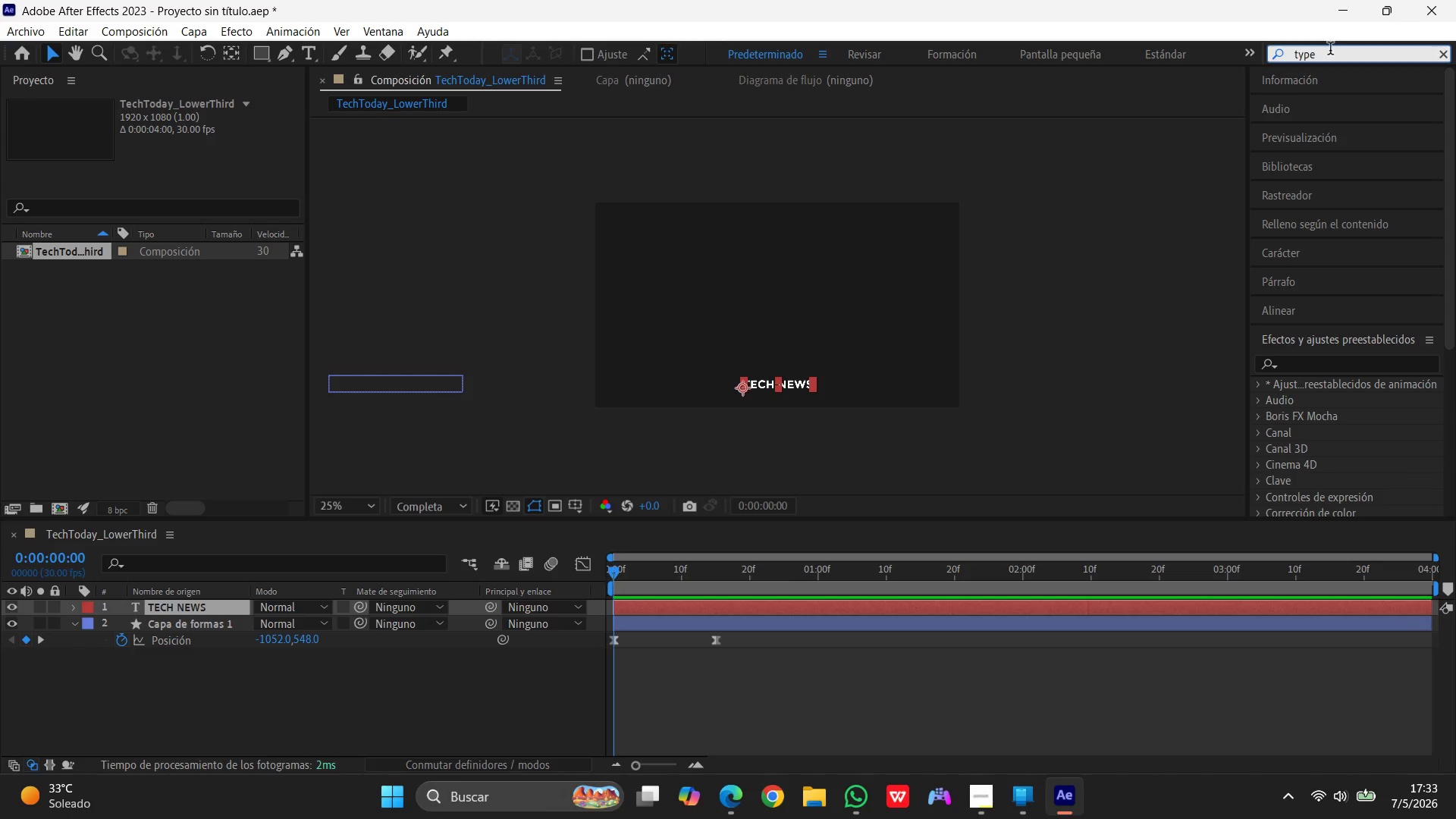 
key(Backspace)
 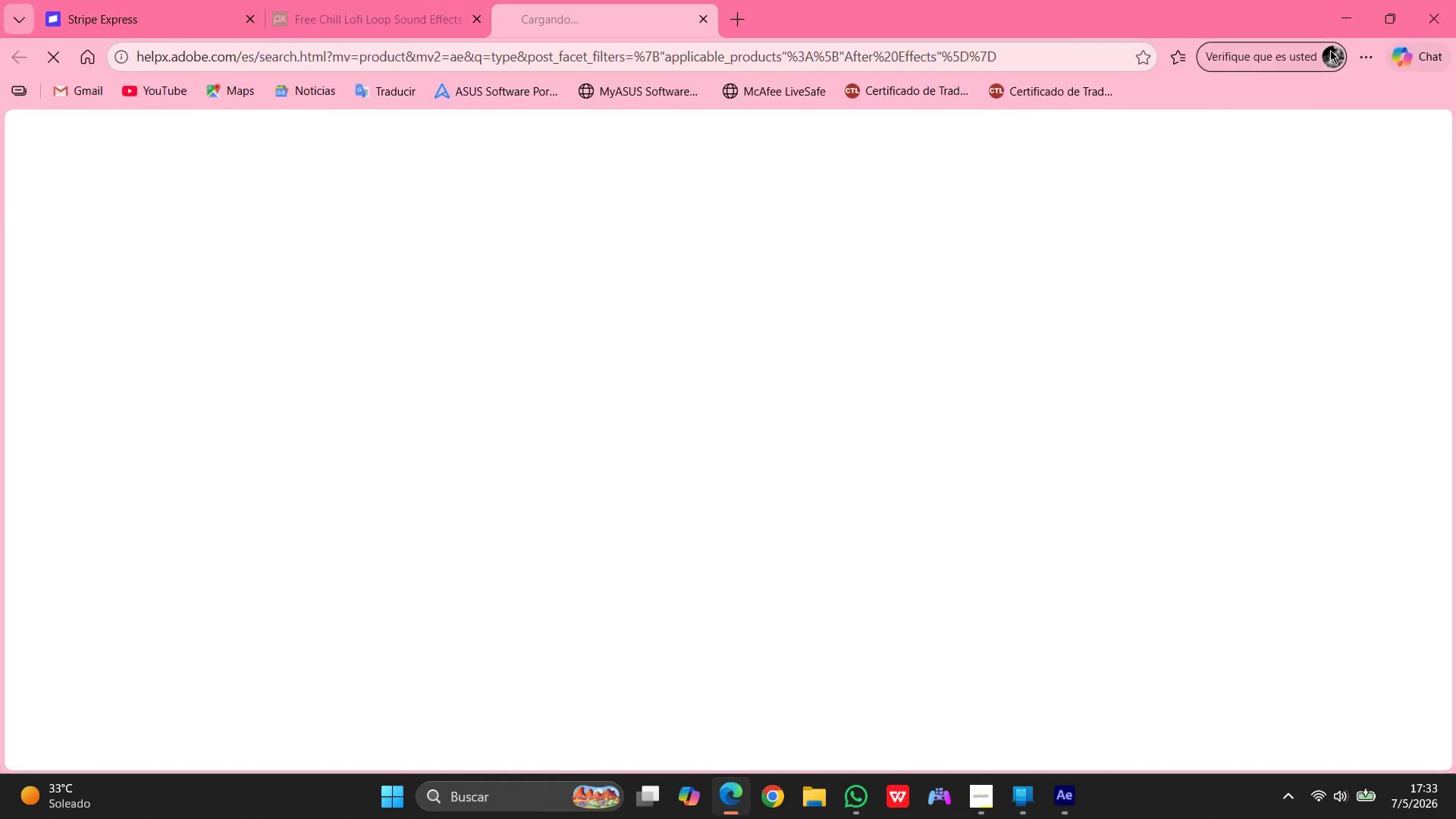 
key(Backspace)
 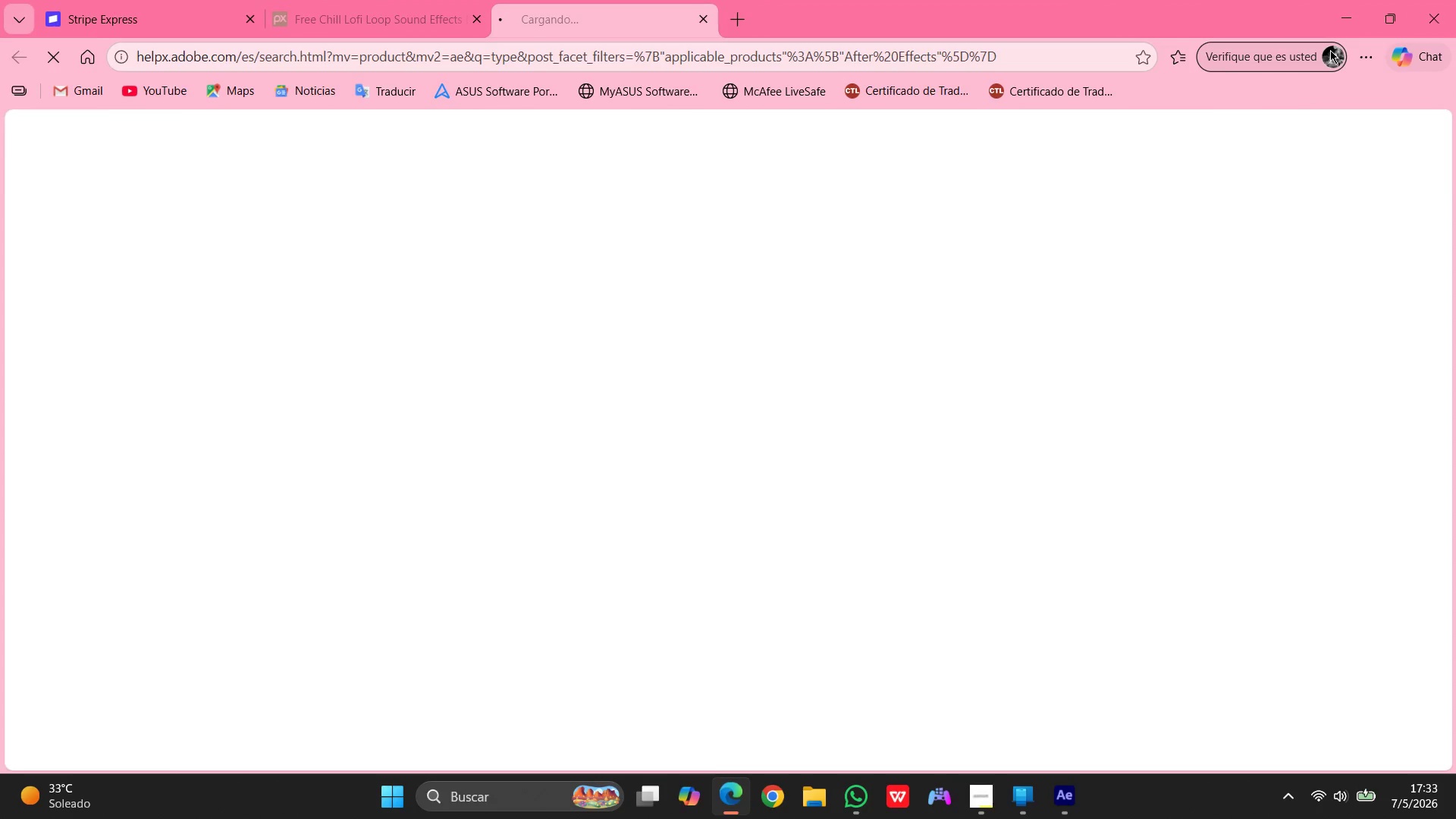 
key(Backspace)
 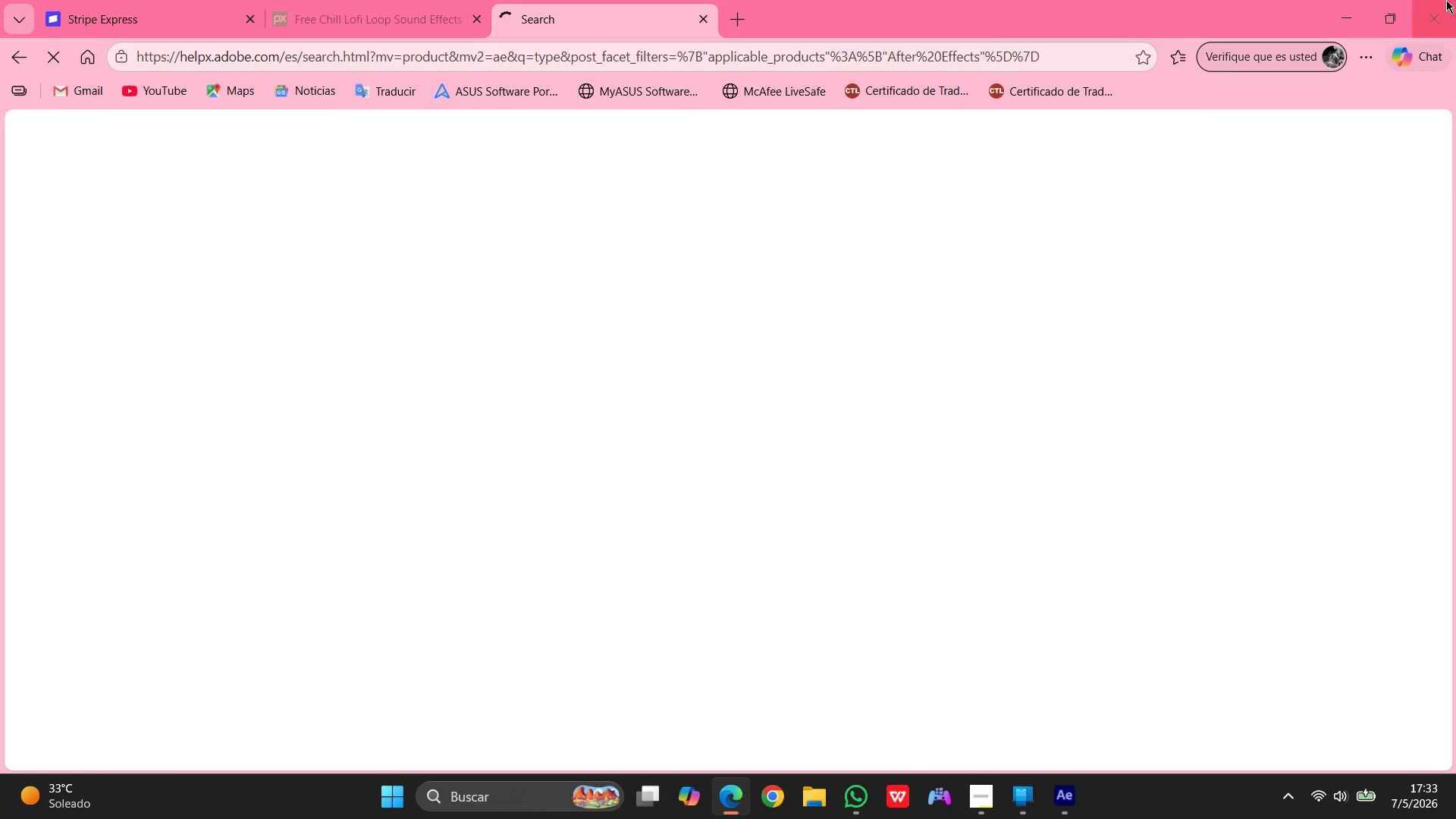 
left_click([1449, 3])
 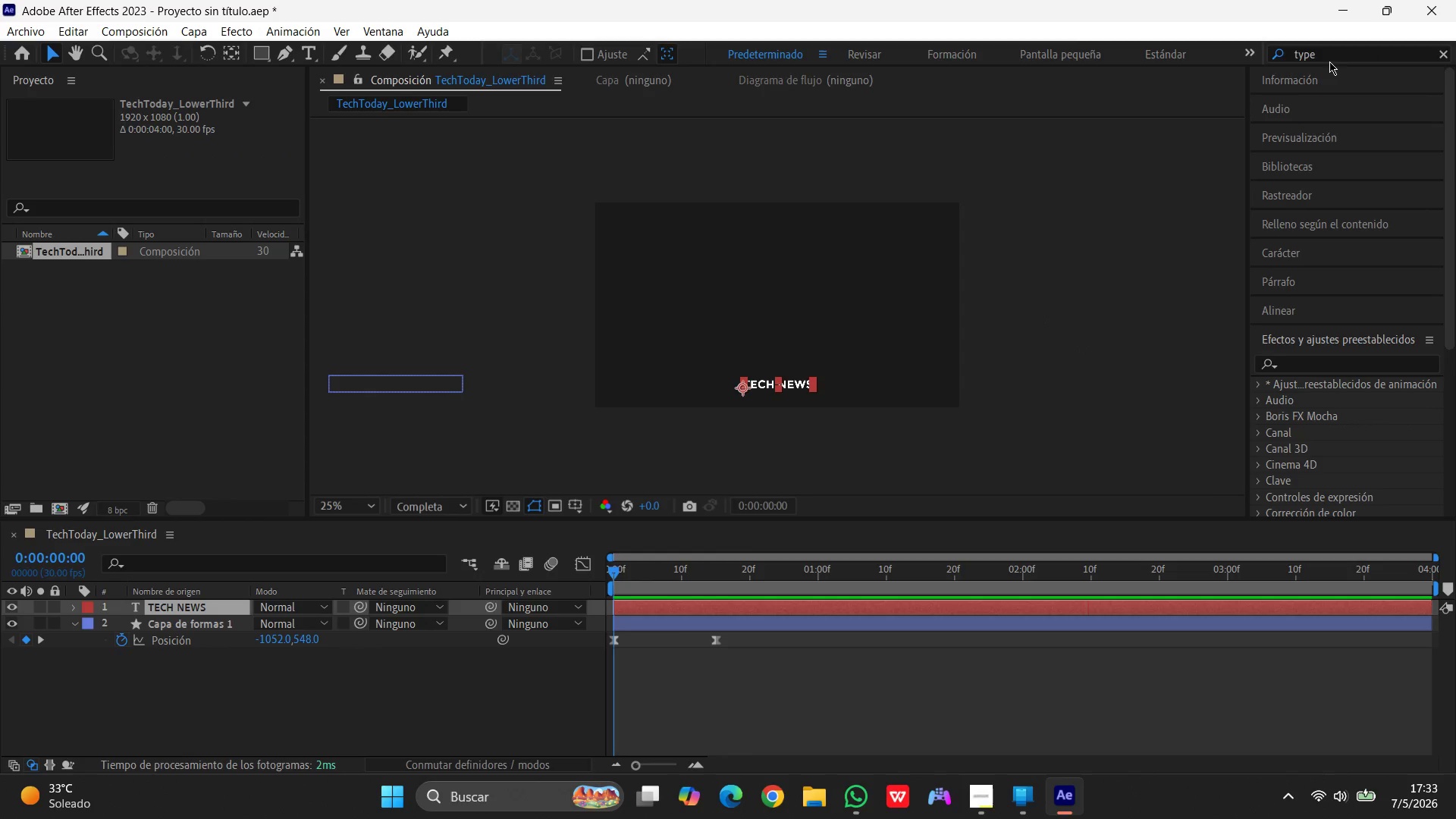 
left_click_drag(start_coordinate=[1331, 57], to_coordinate=[1213, 58])
 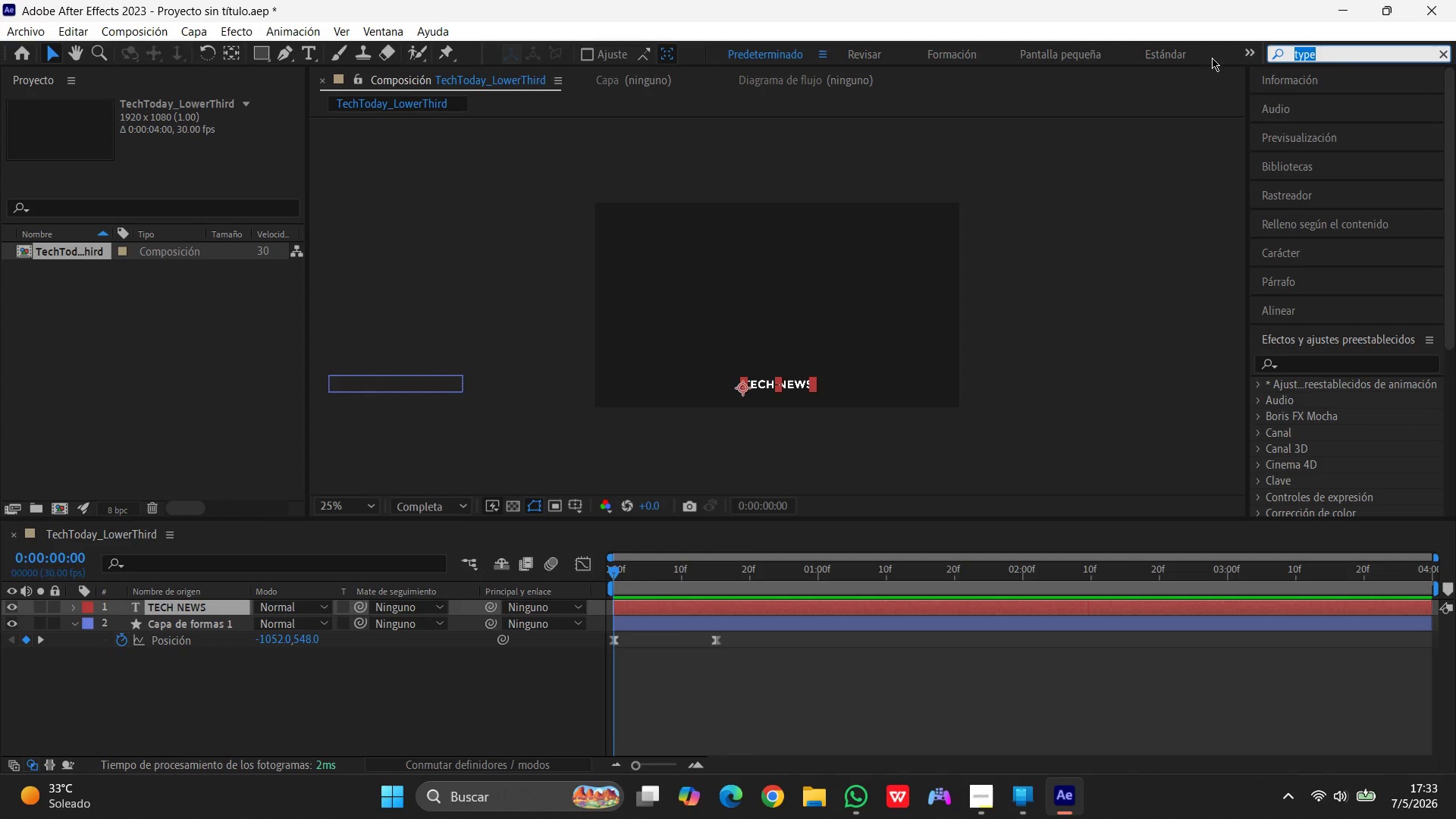 
key(Backspace)
 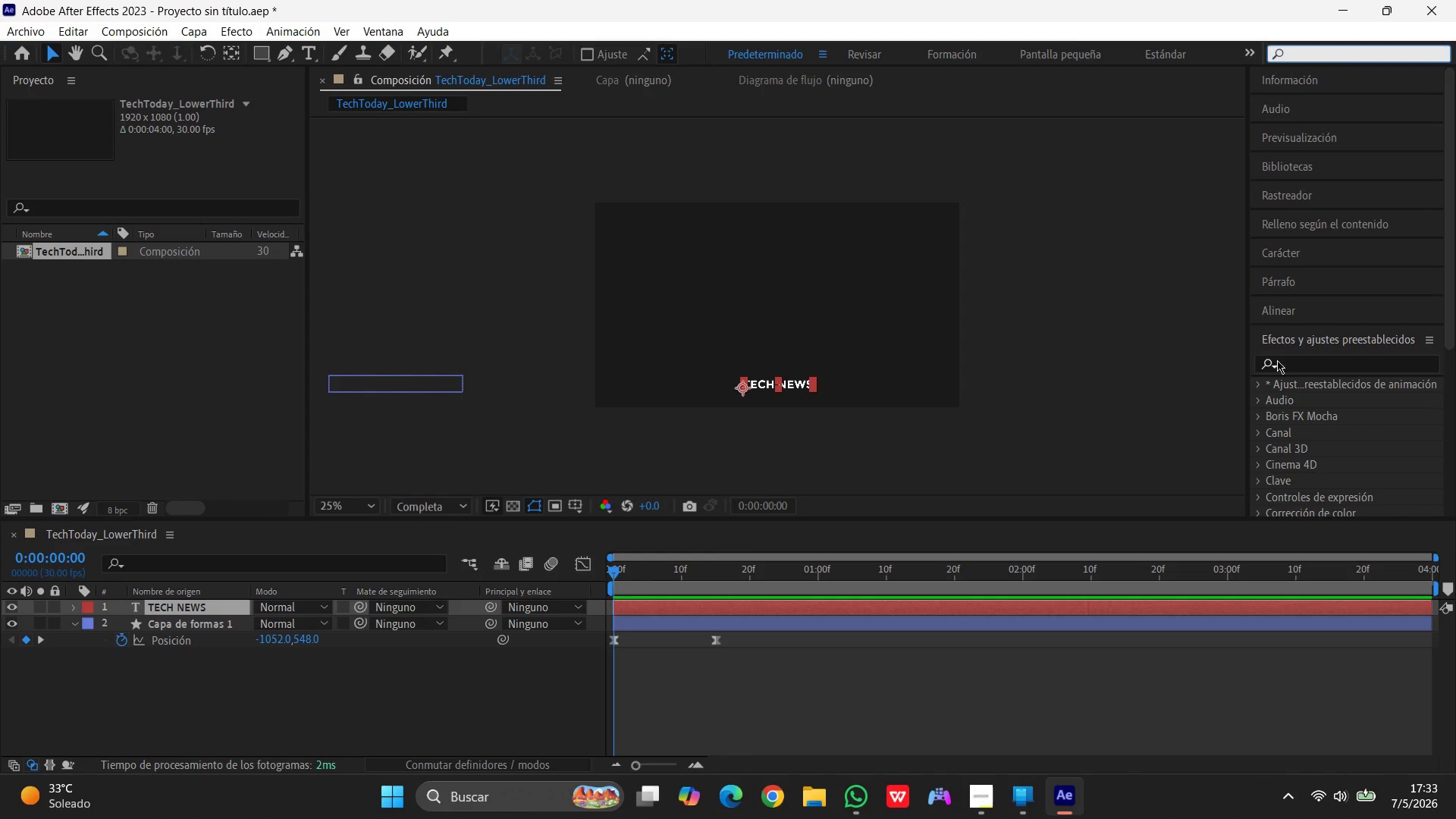 
left_click([1271, 362])
 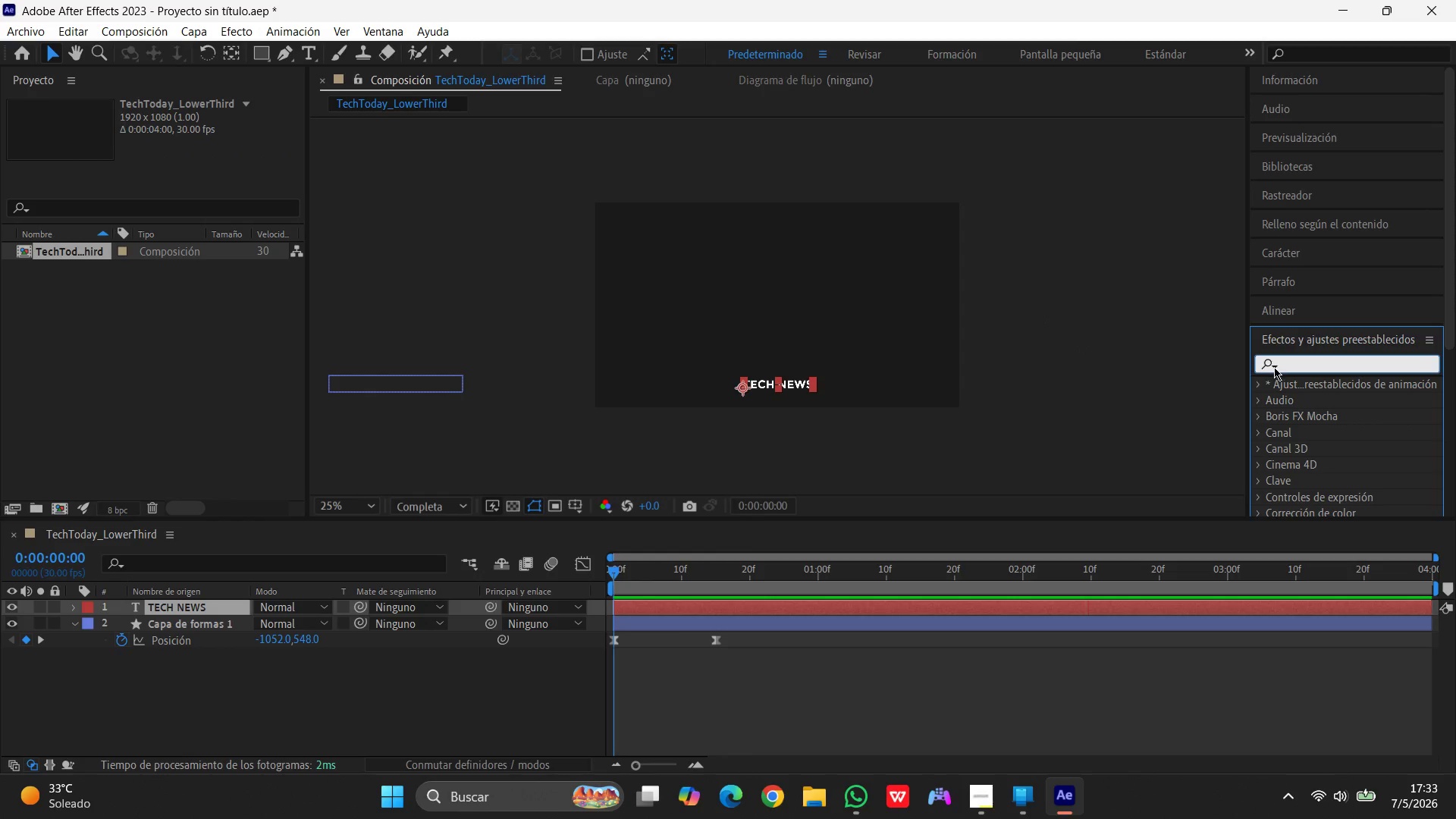 
left_click([1274, 366])
 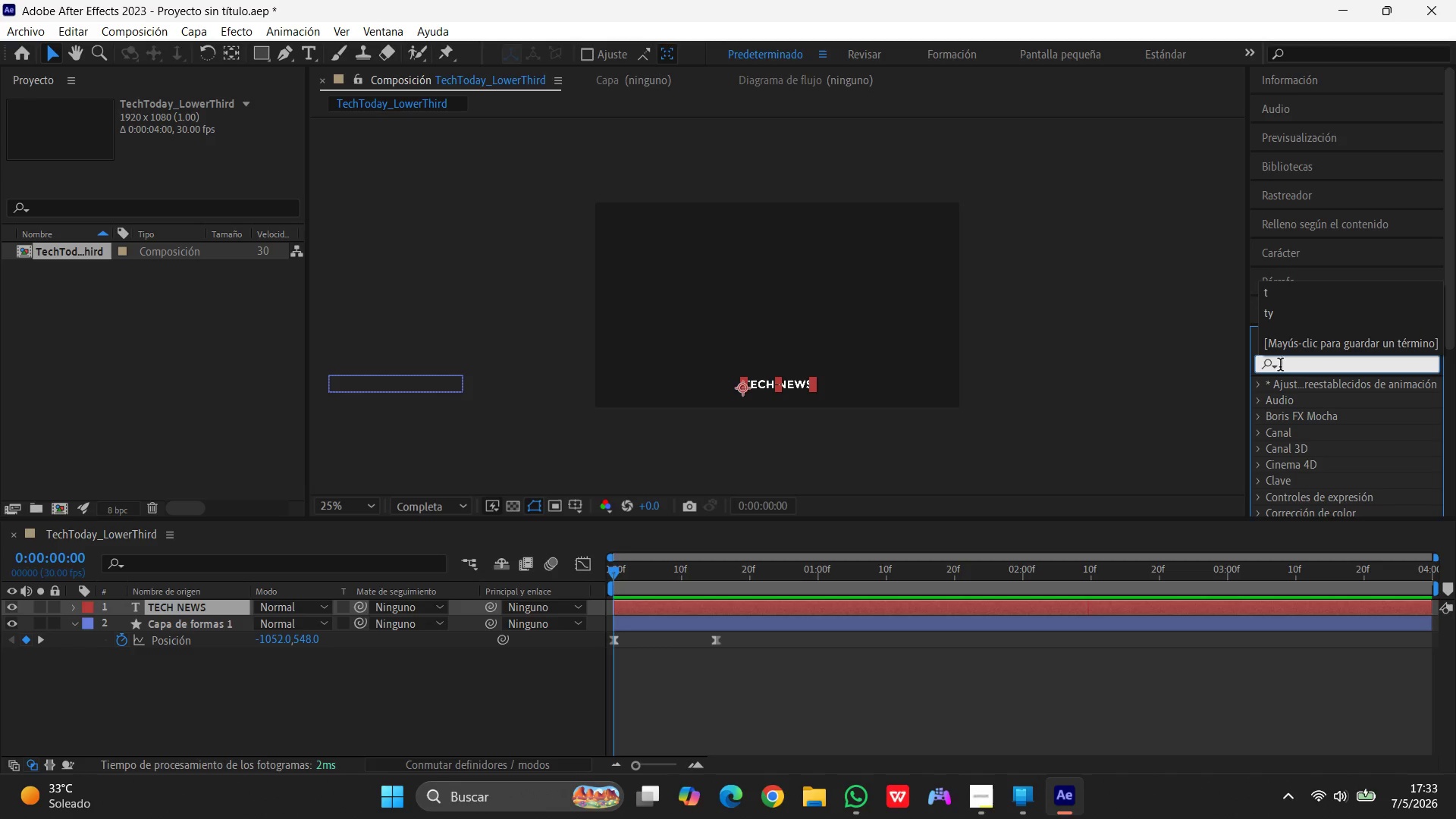 
left_click([1289, 365])
 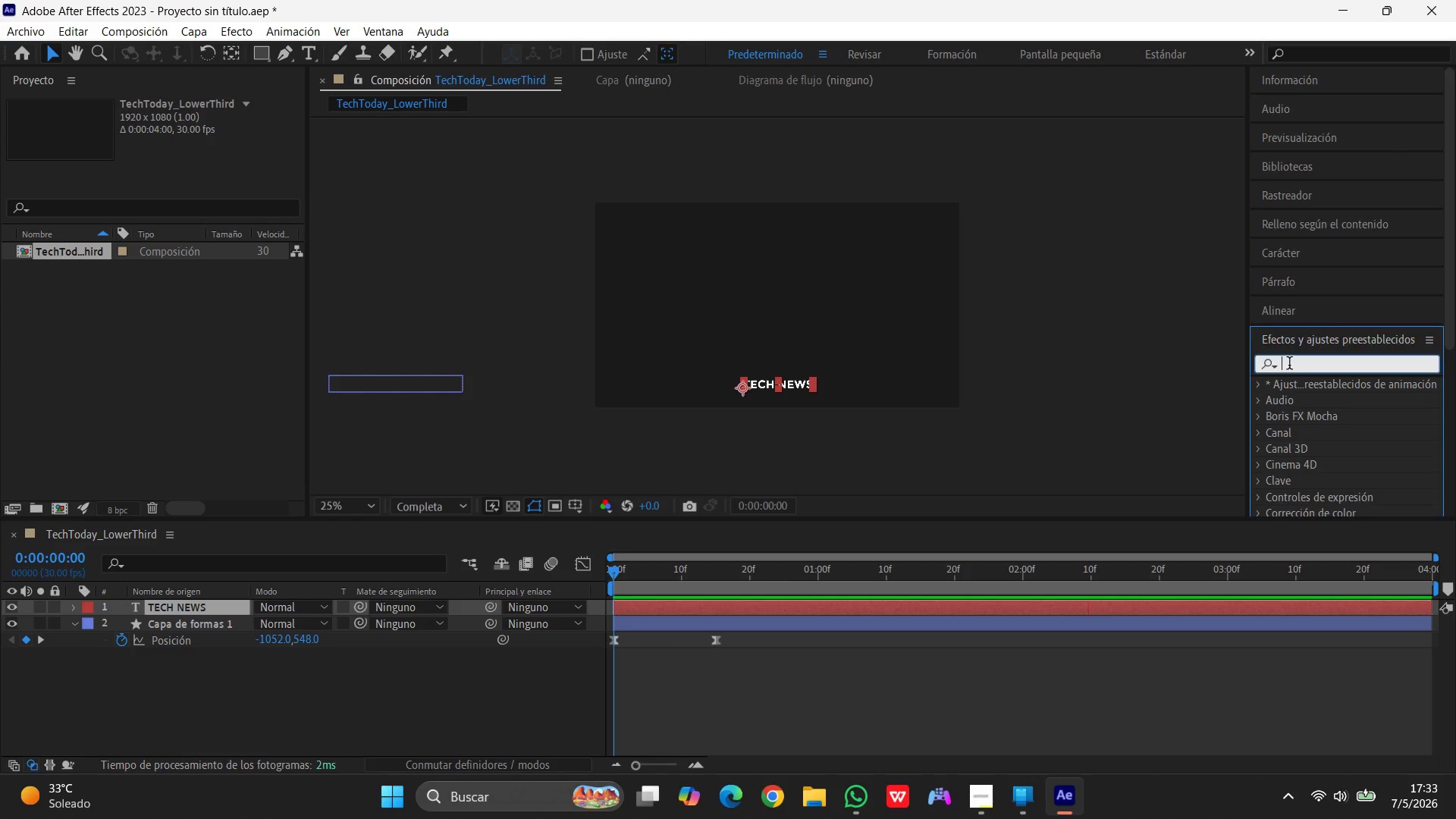 
scroll: coordinate [1384, 394], scroll_direction: down, amount: 7.0
 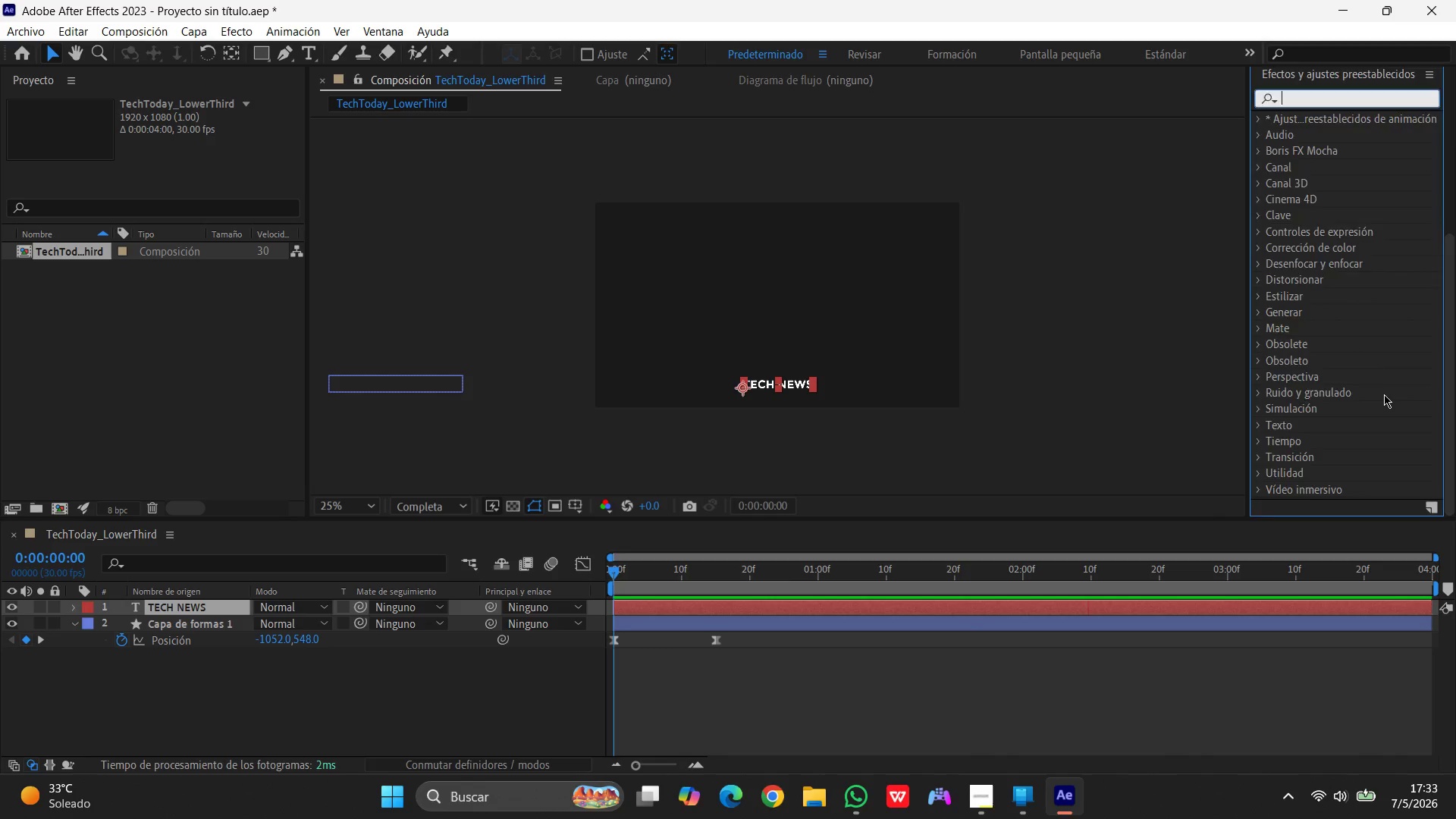 
scroll: coordinate [1384, 394], scroll_direction: up, amount: 4.0
 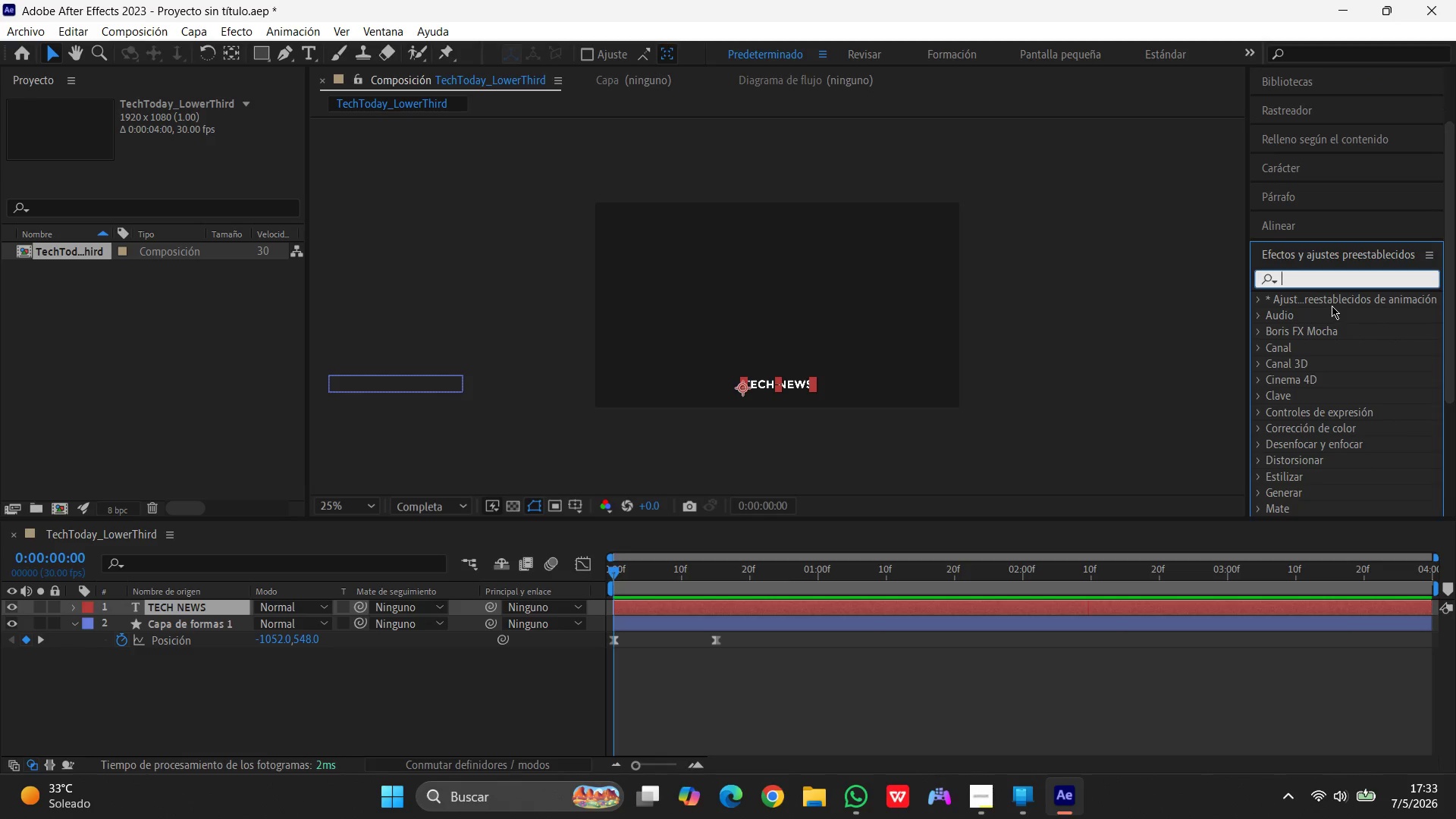 
scroll: coordinate [1332, 307], scroll_direction: down, amount: 5.0
 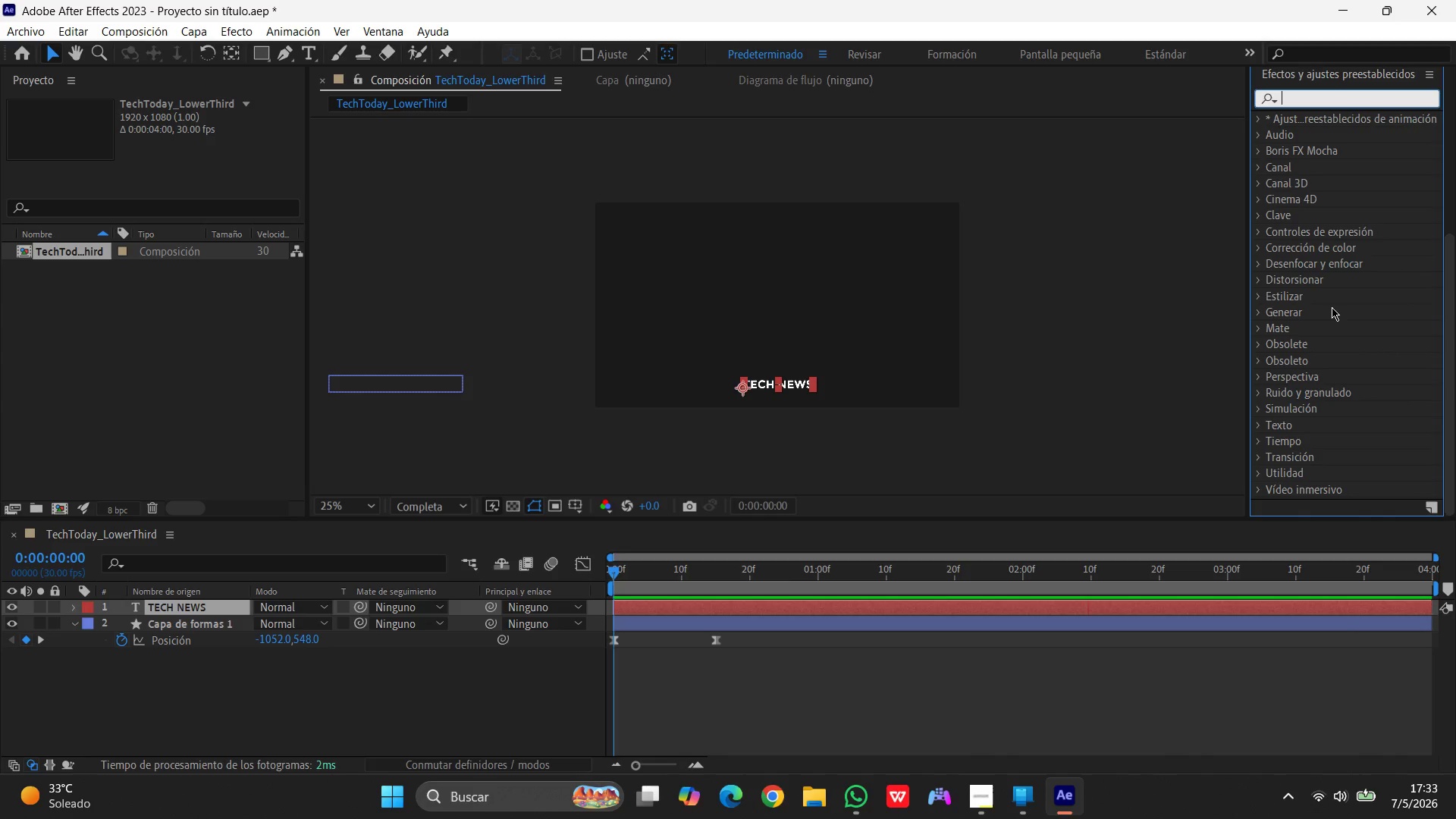 
wait(15.61)
 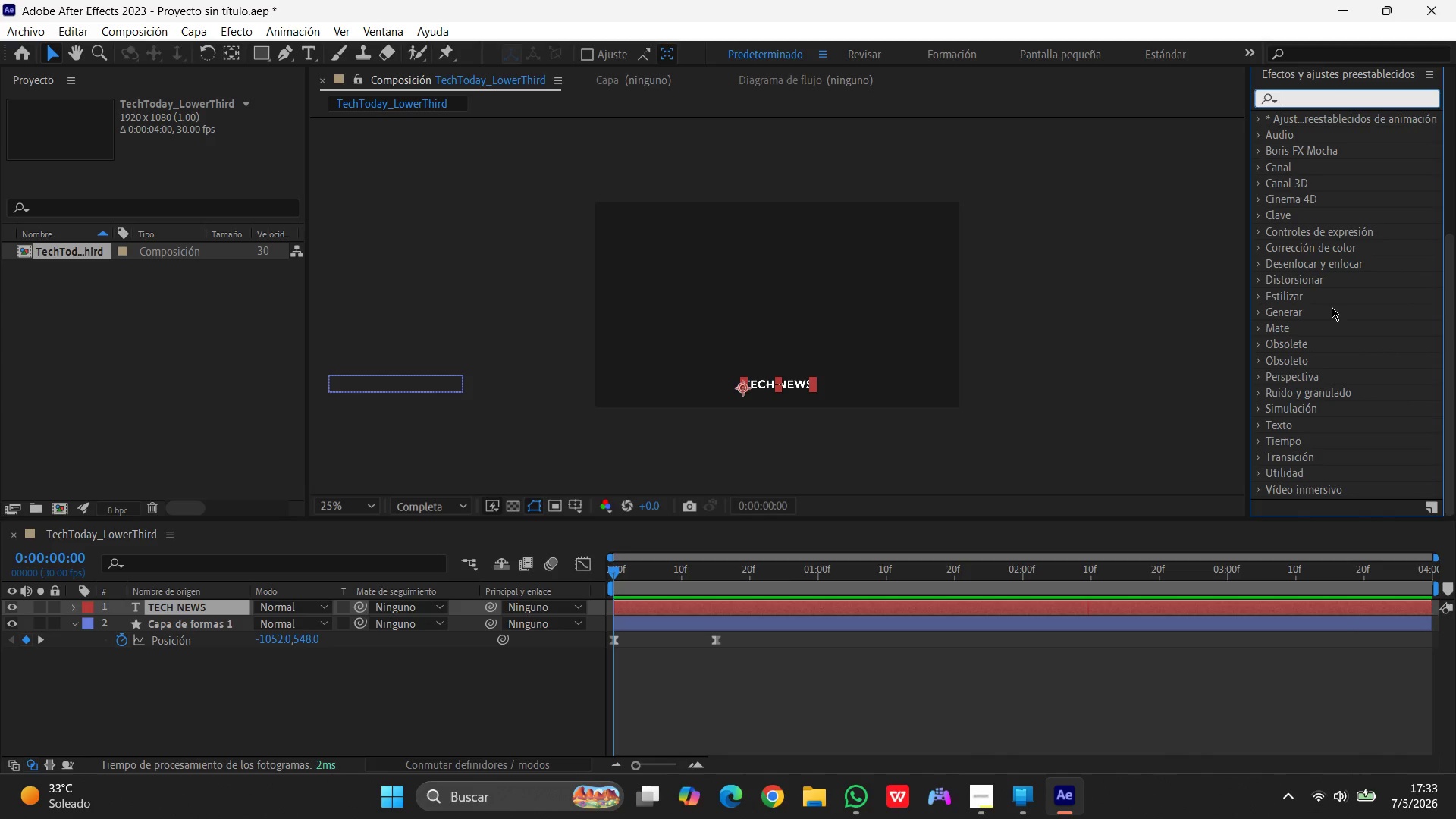 
left_click([1260, 427])
 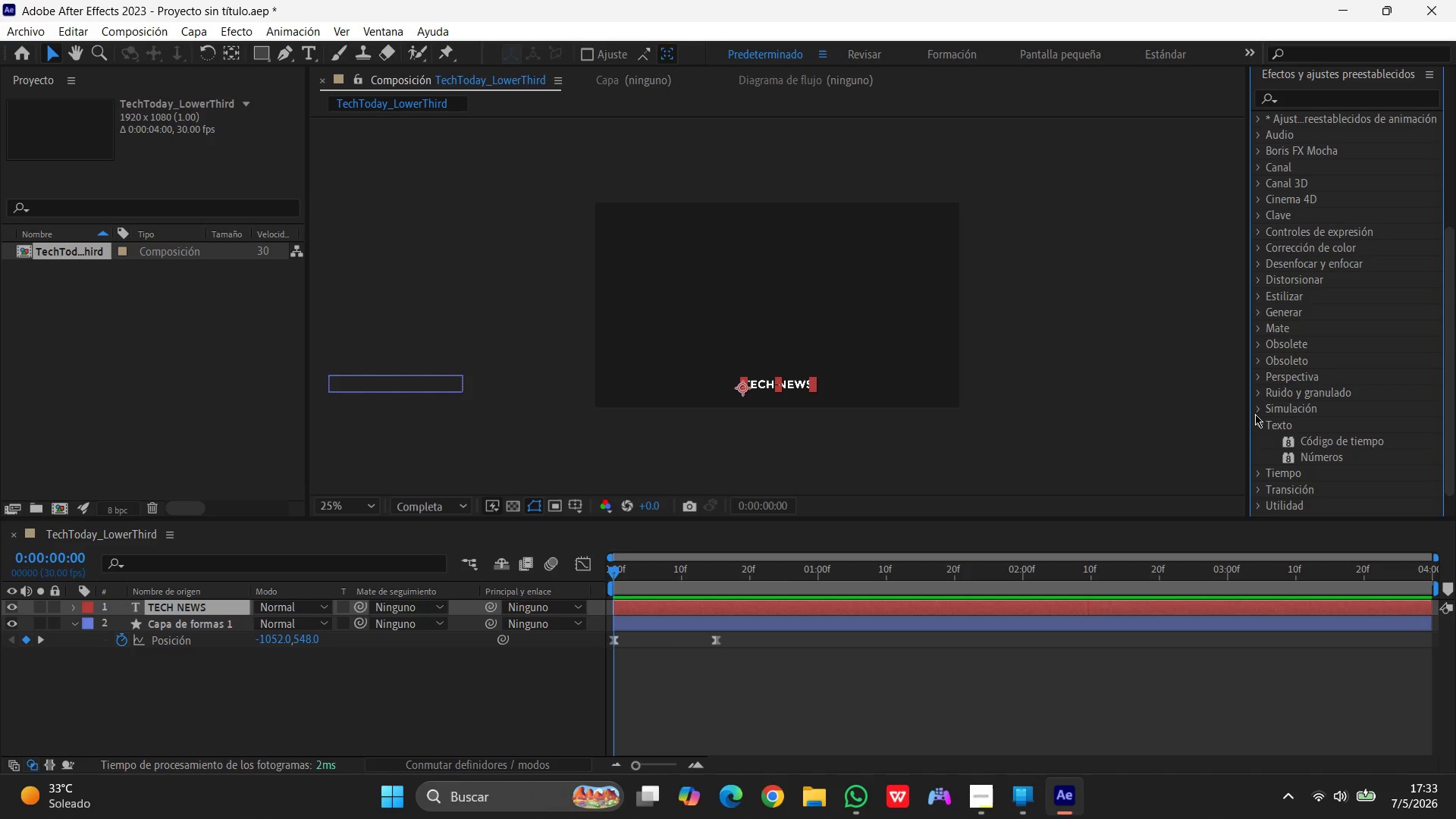 
wait(27.05)
 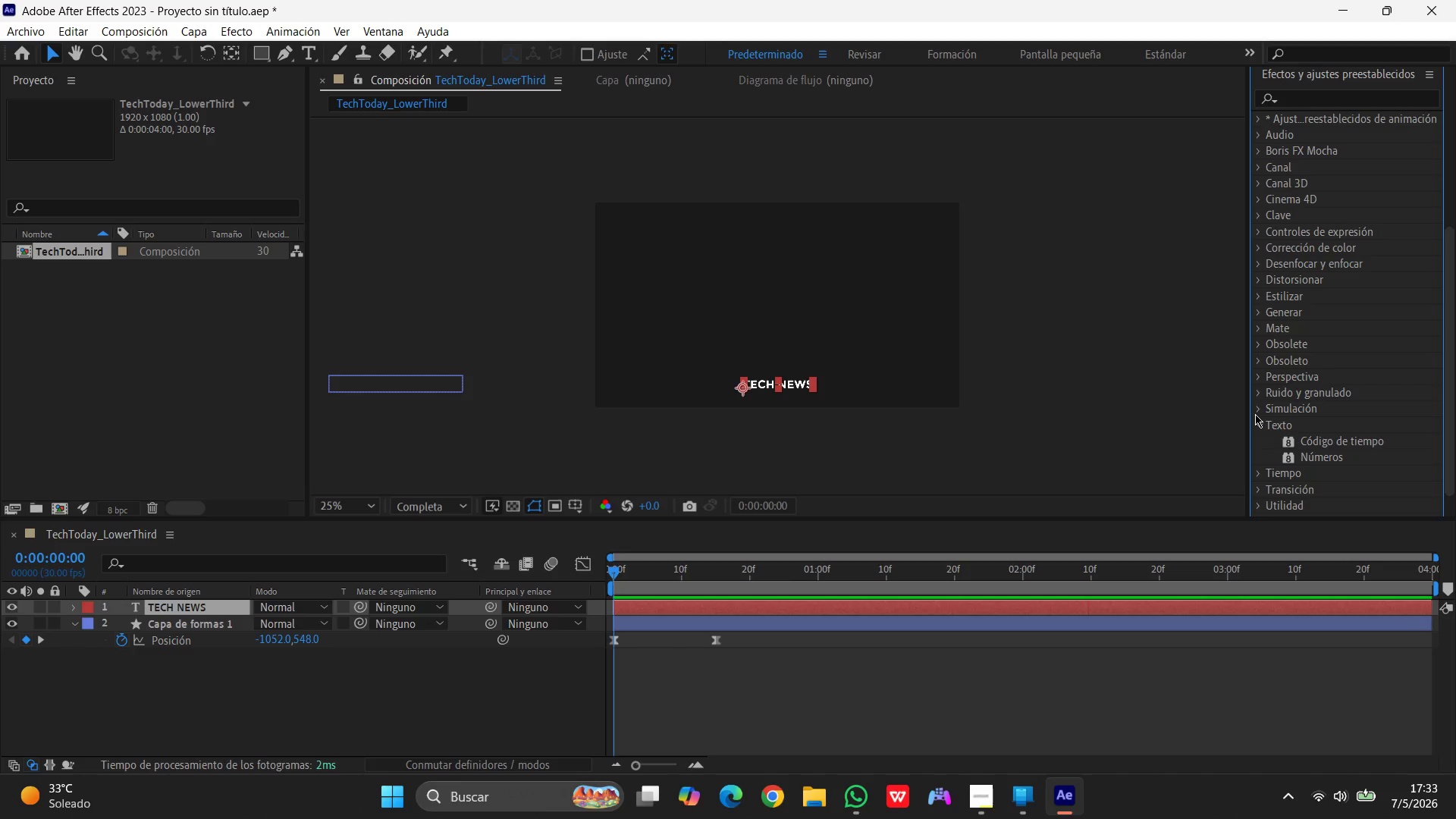 
left_click([984, 801])